 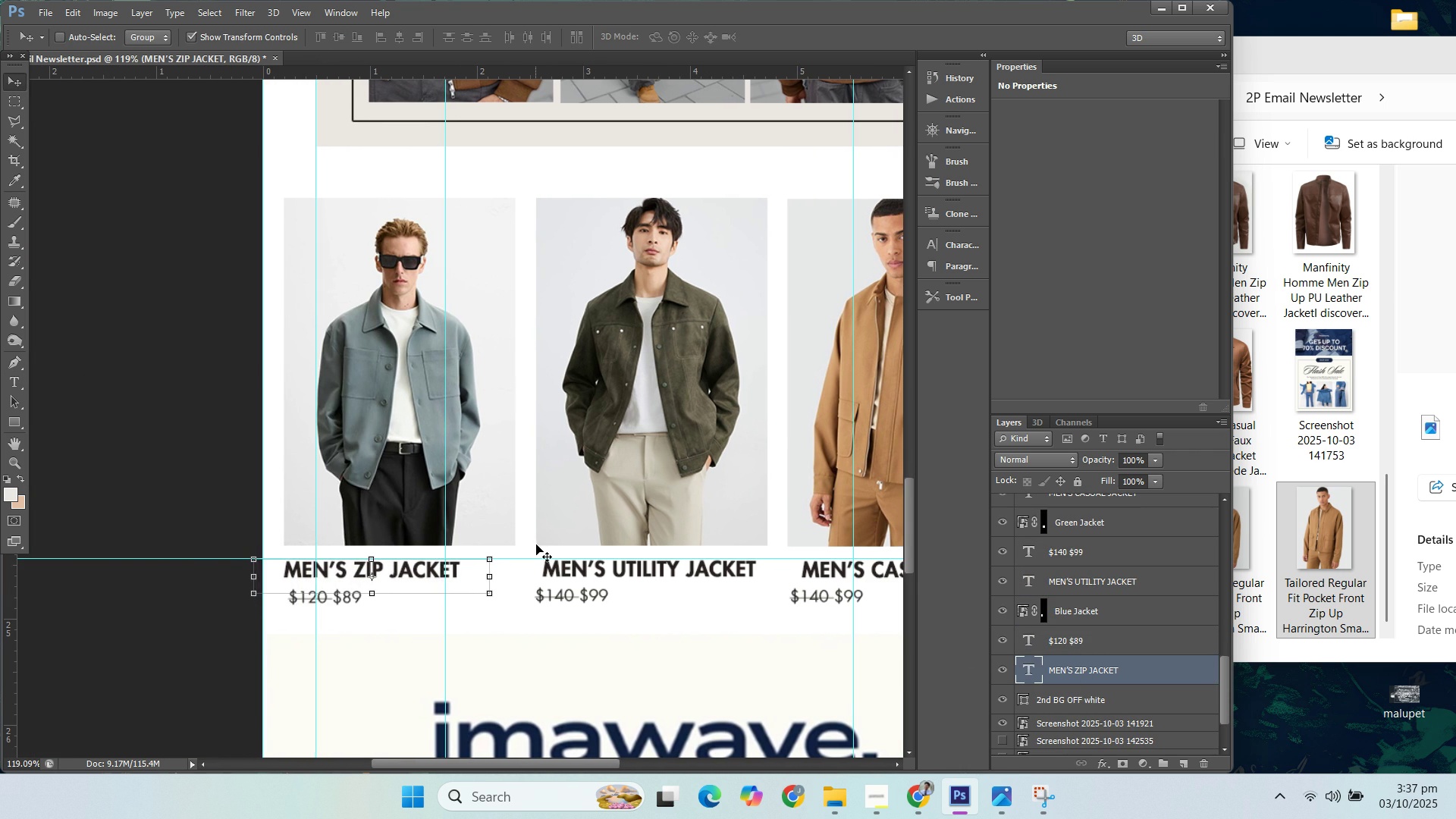 
key(ArrowLeft)
 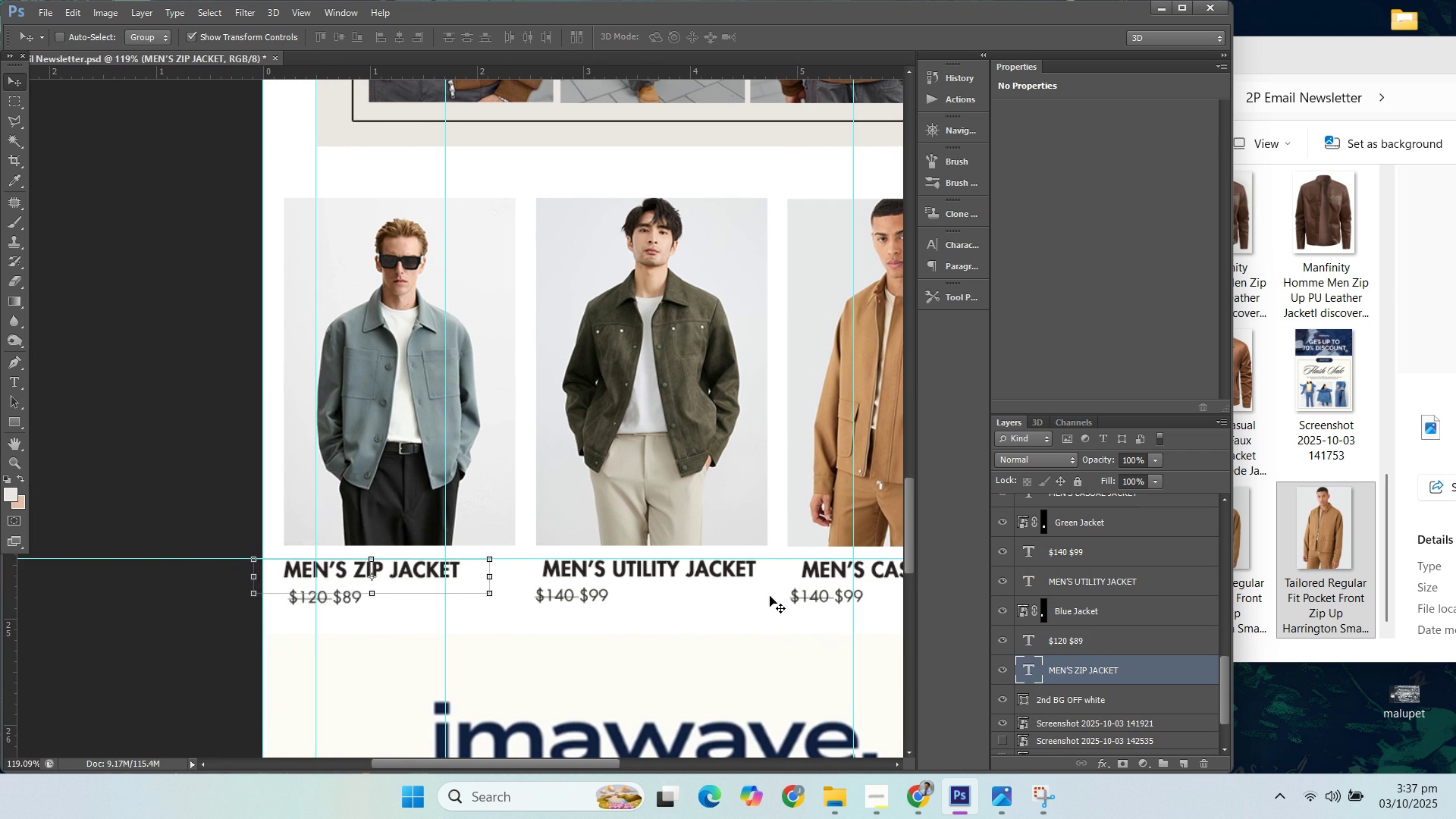 
key(ArrowRight)
 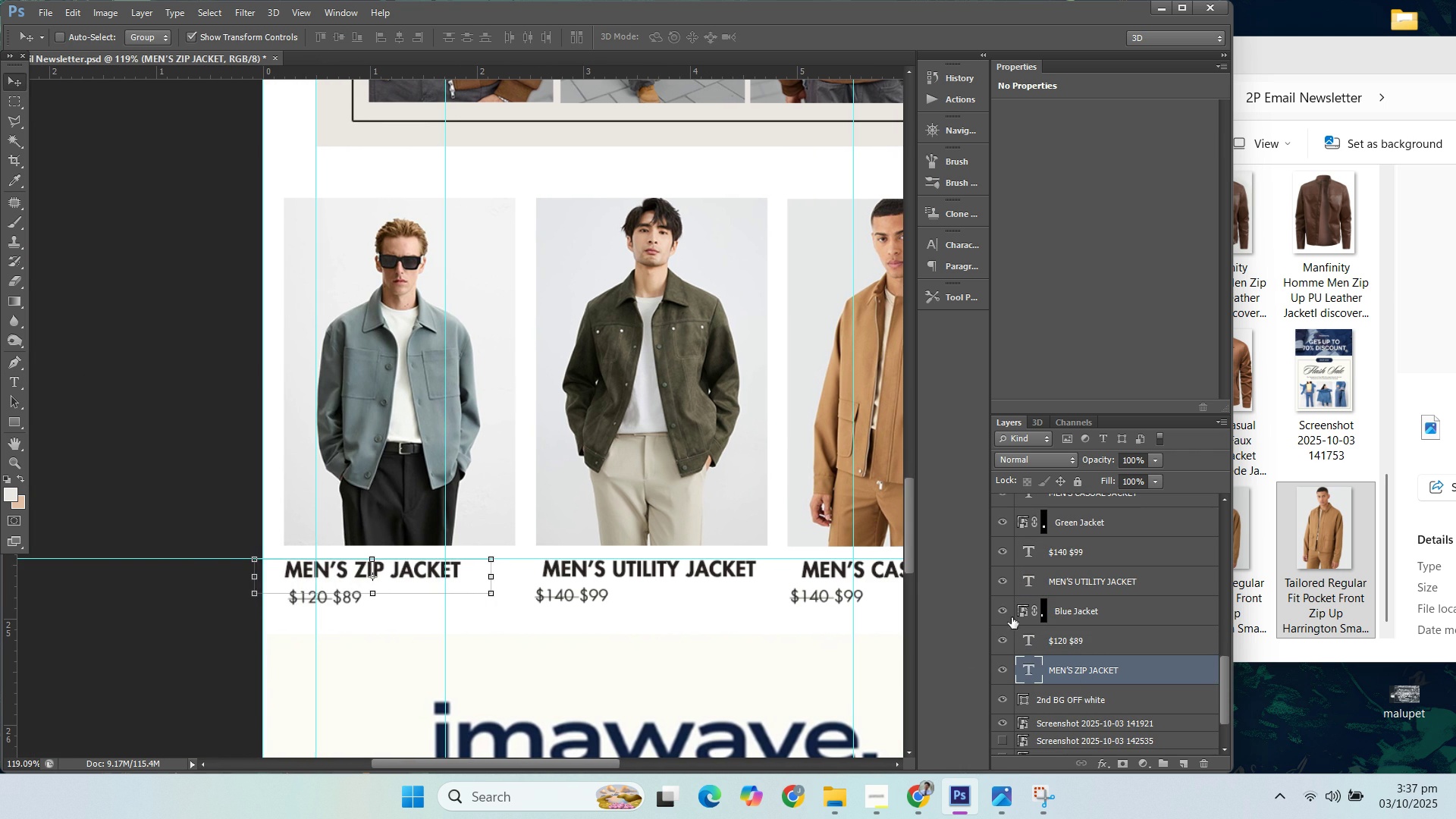 
key(ArrowRight)
 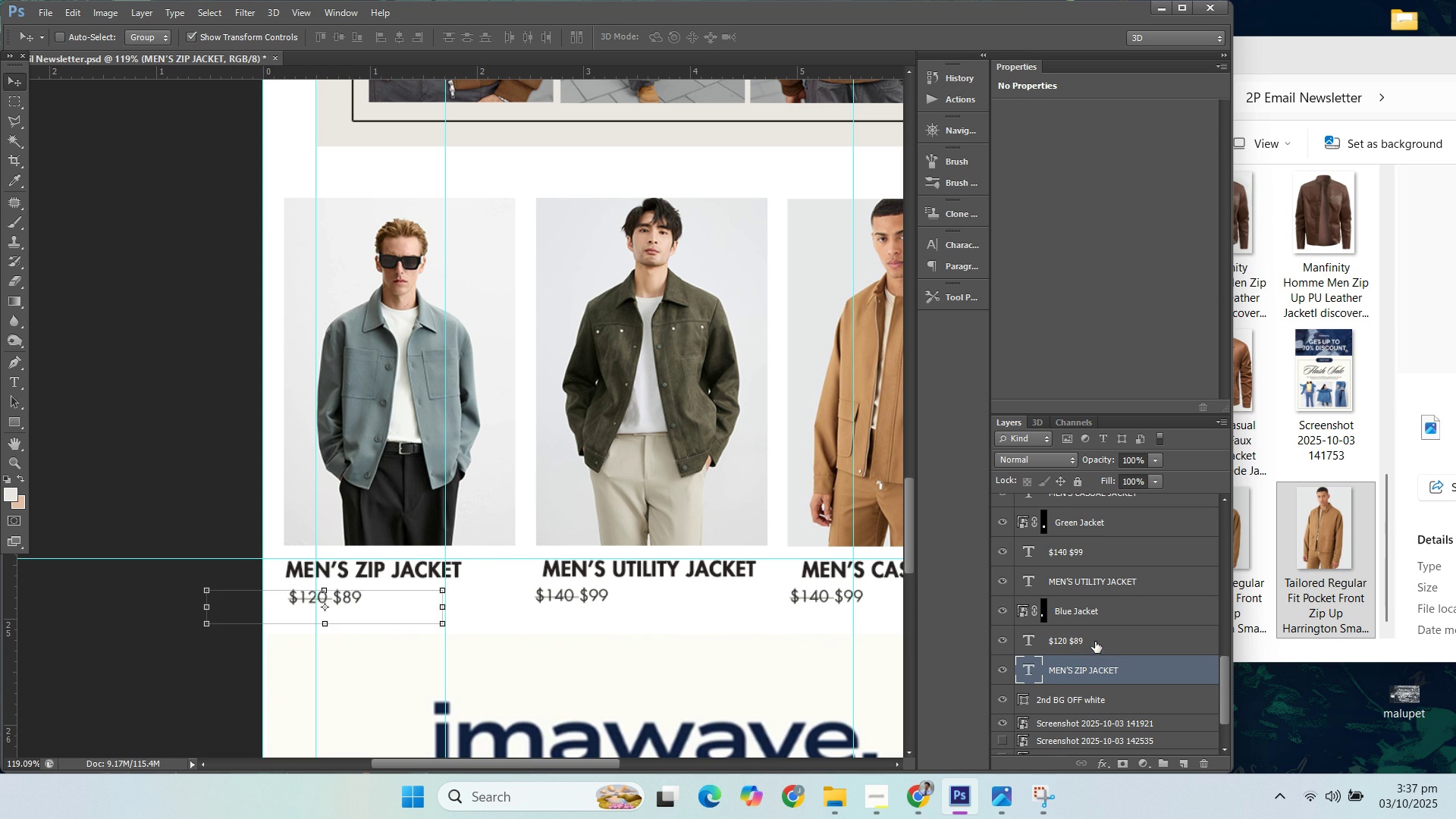 
left_click([1095, 642])
 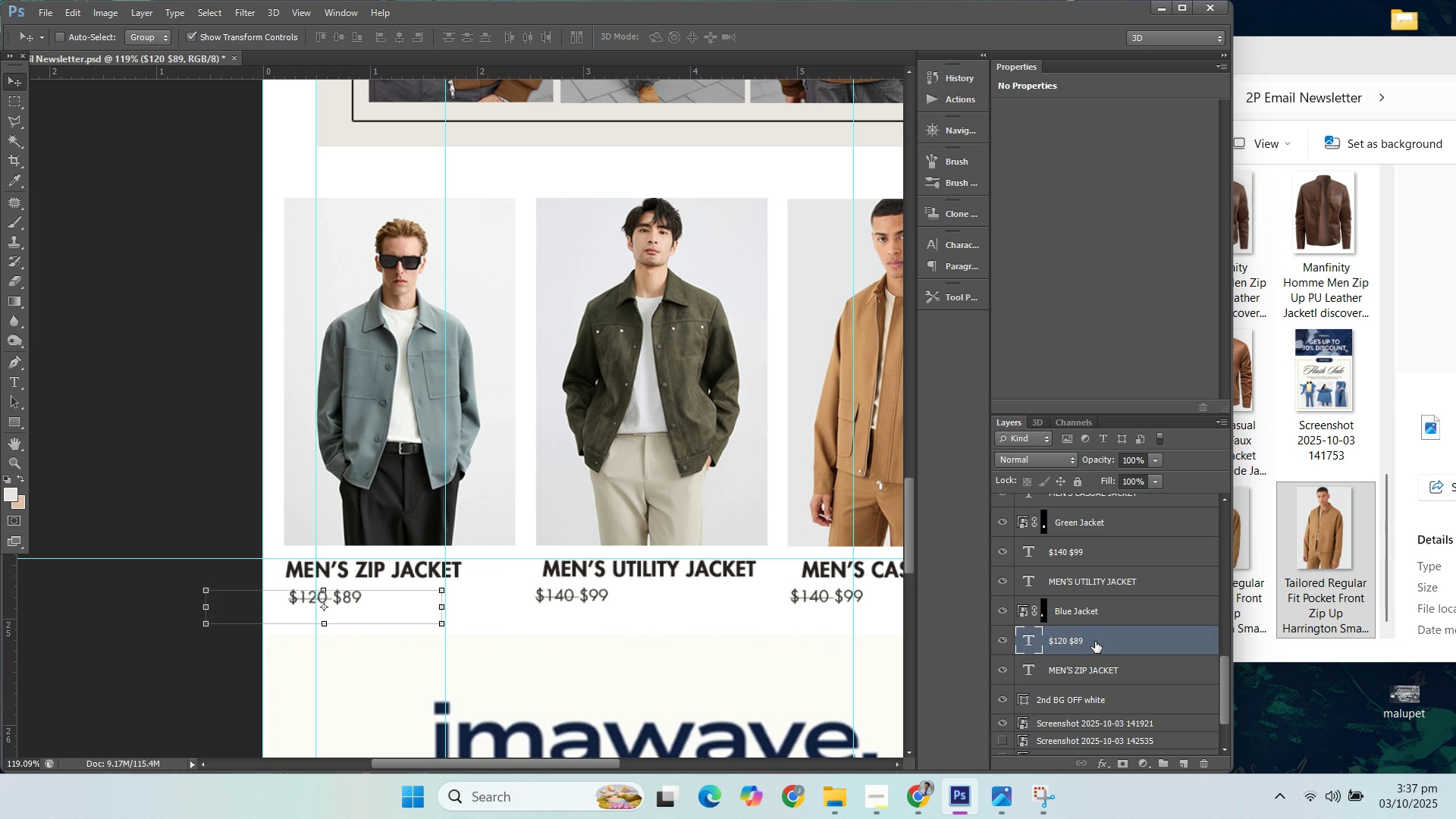 
key(ArrowLeft)
 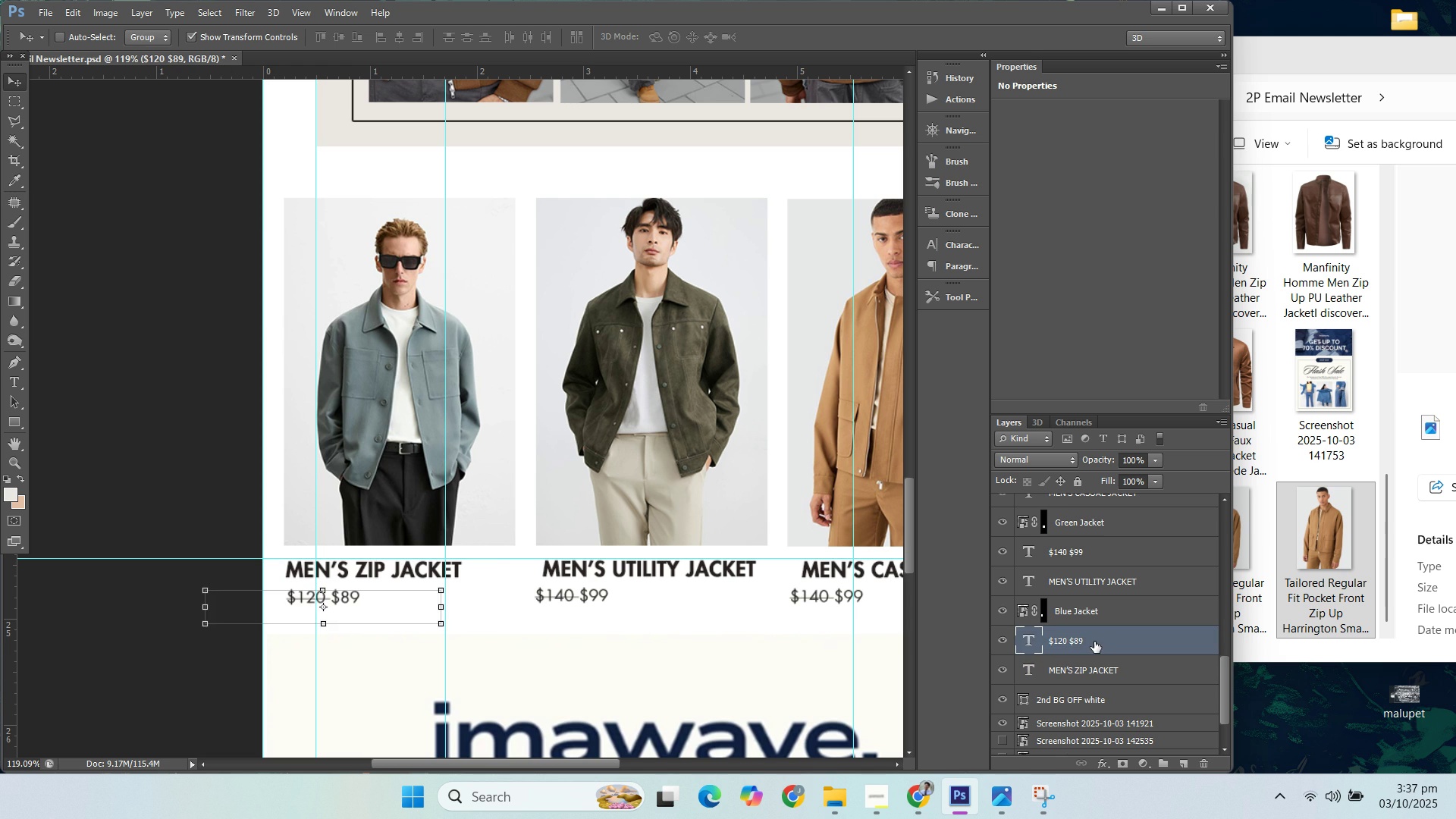 
key(ArrowLeft)
 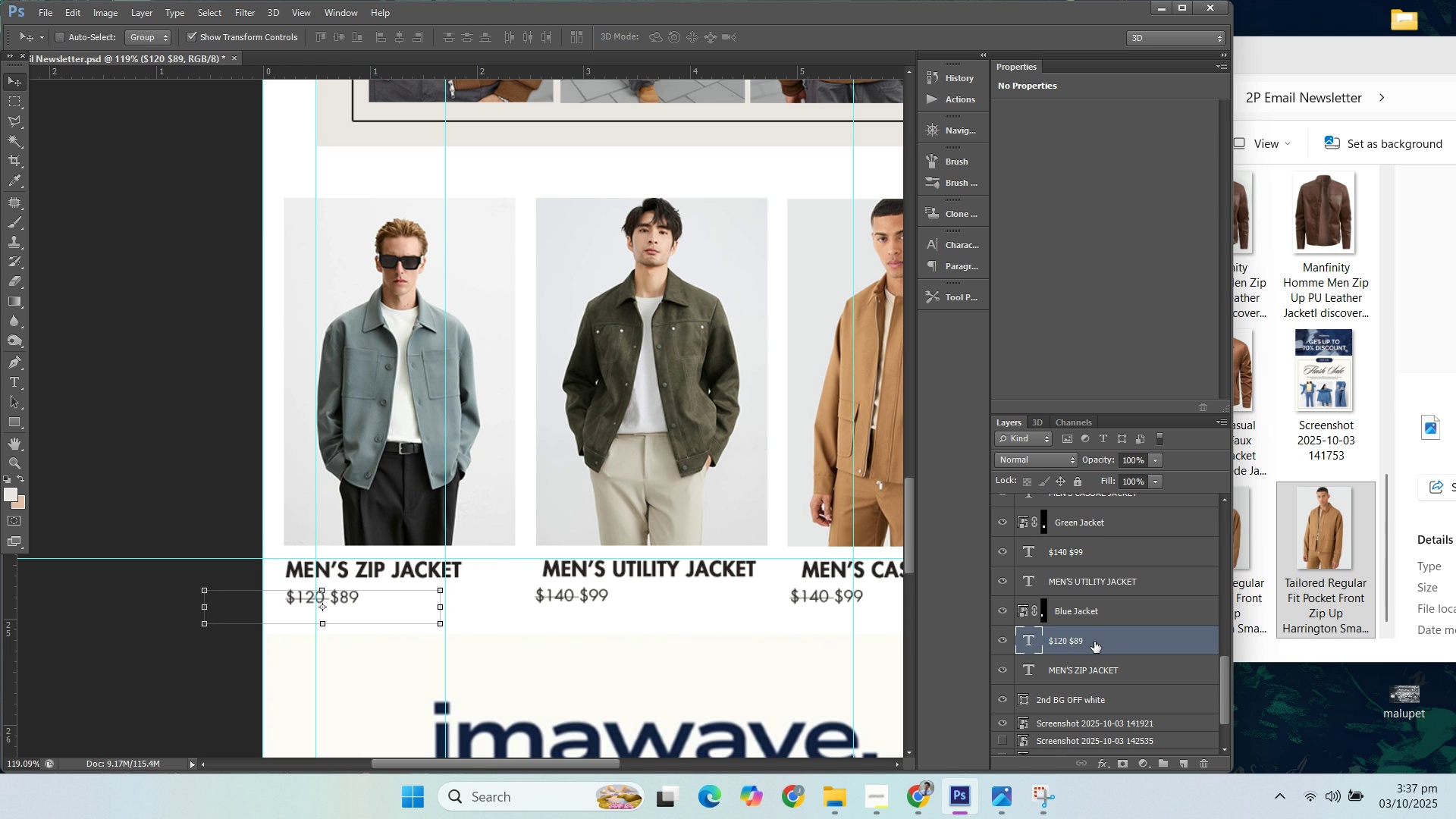 
key(ArrowLeft)
 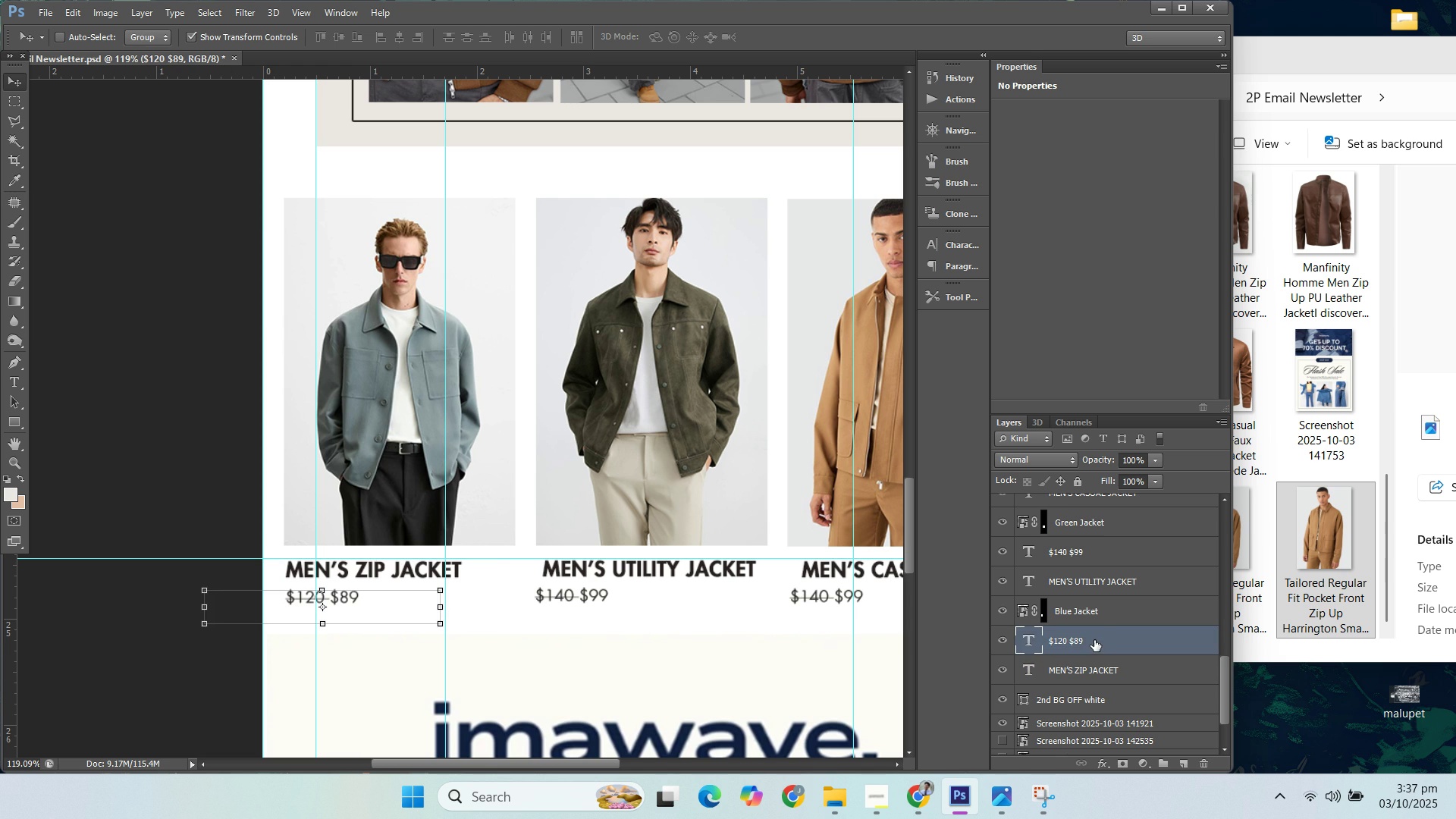 
key(ArrowLeft)
 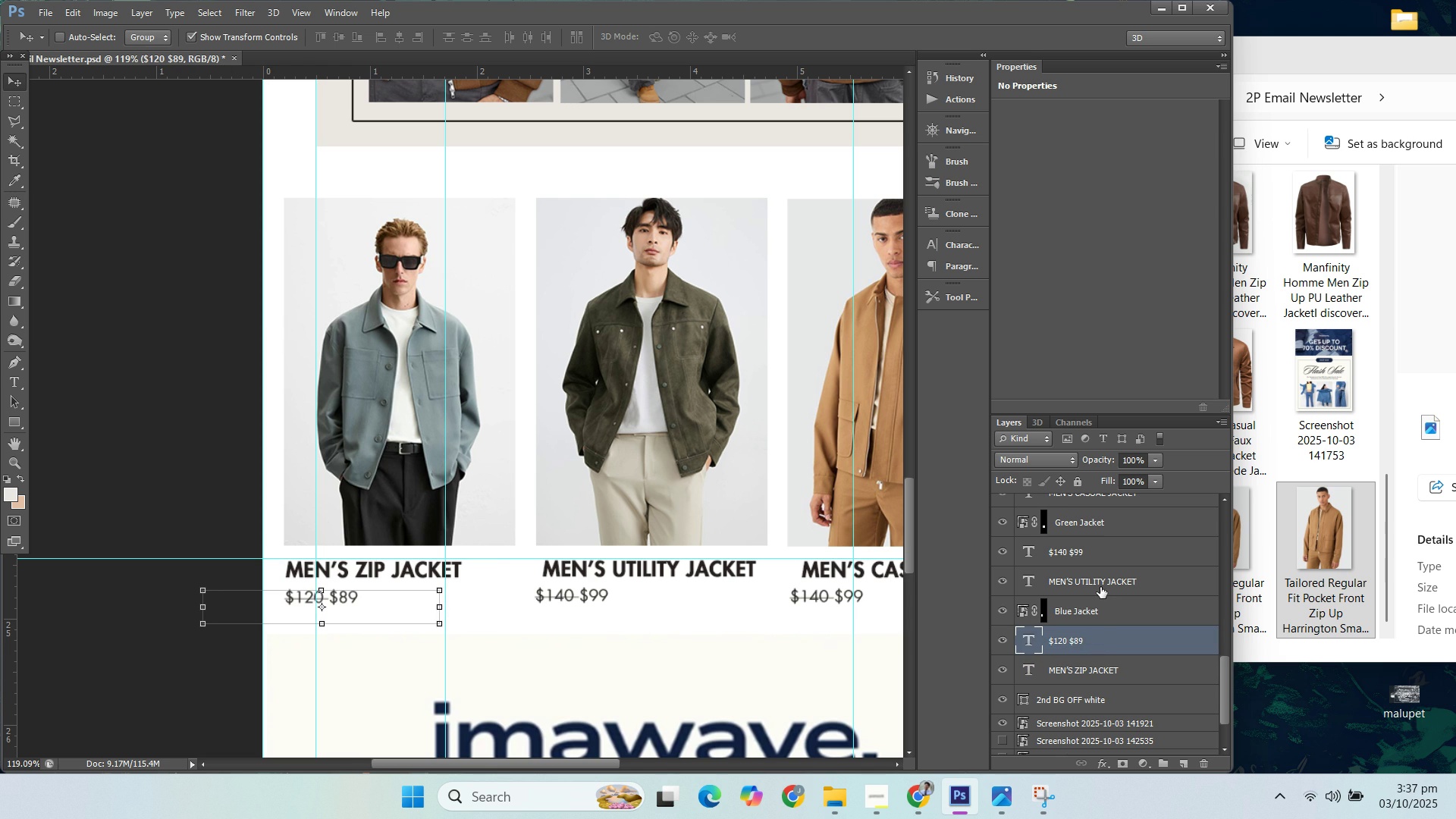 
left_click([1097, 582])
 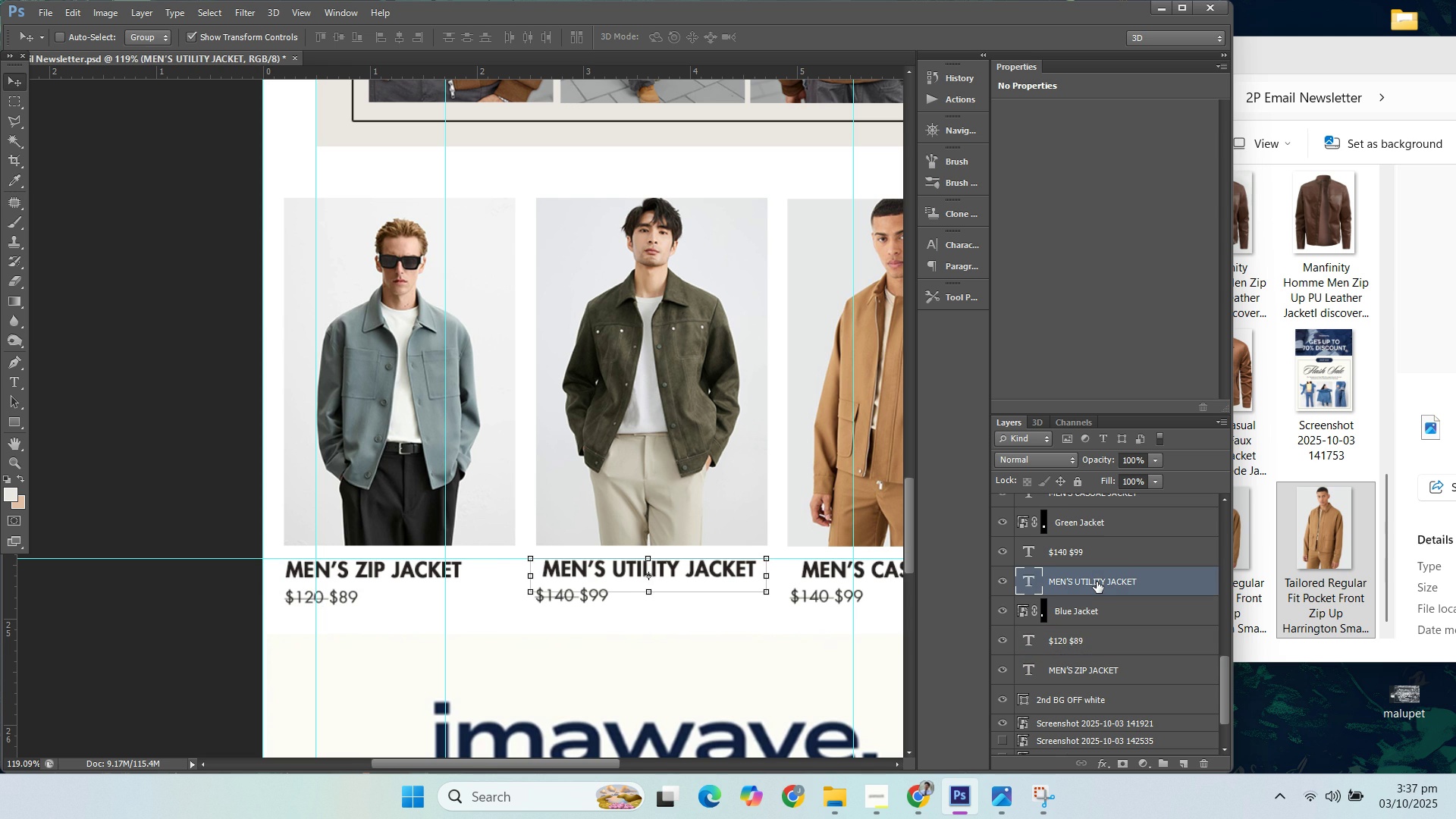 
key(ArrowLeft)
 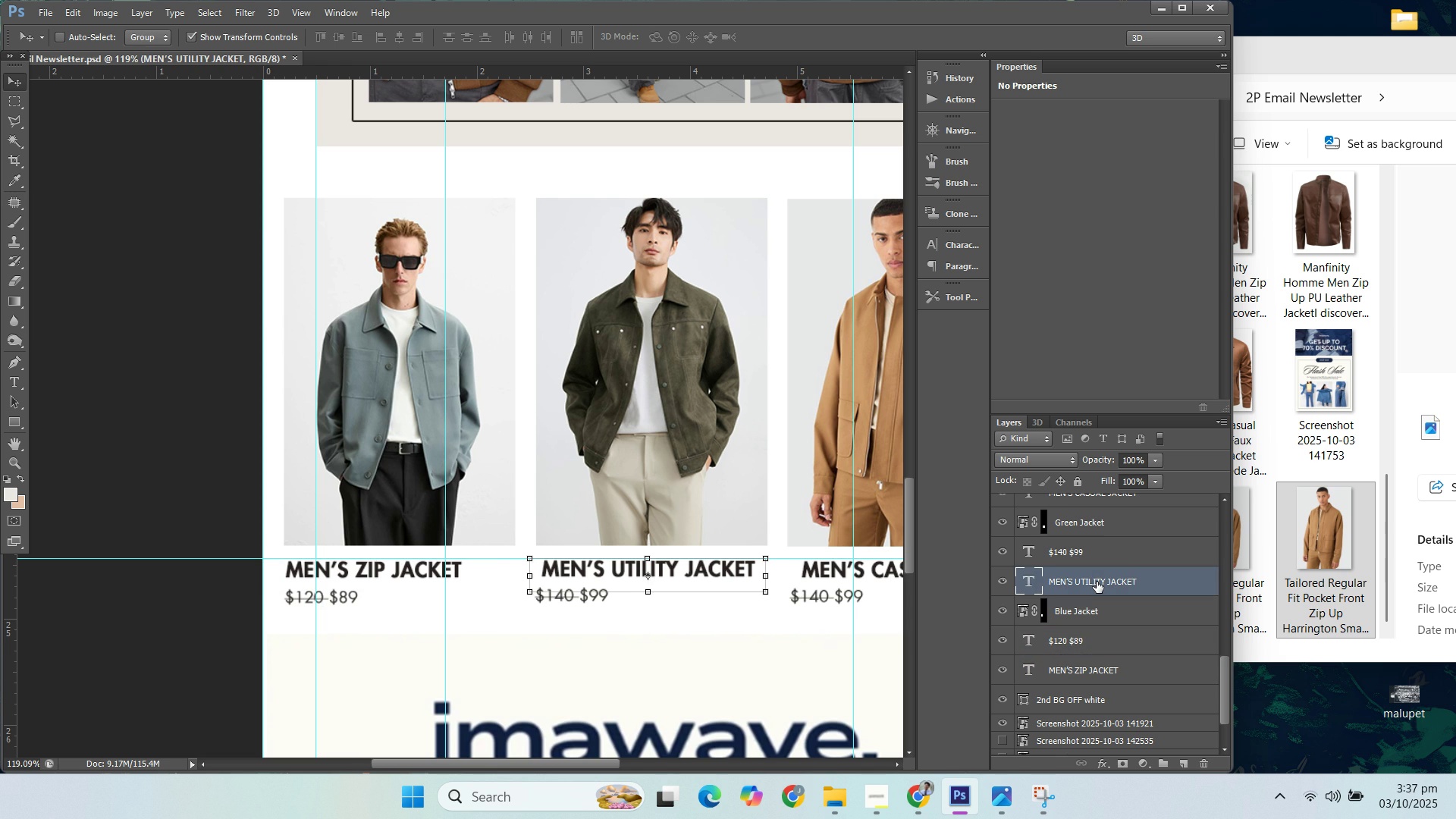 
key(ArrowLeft)
 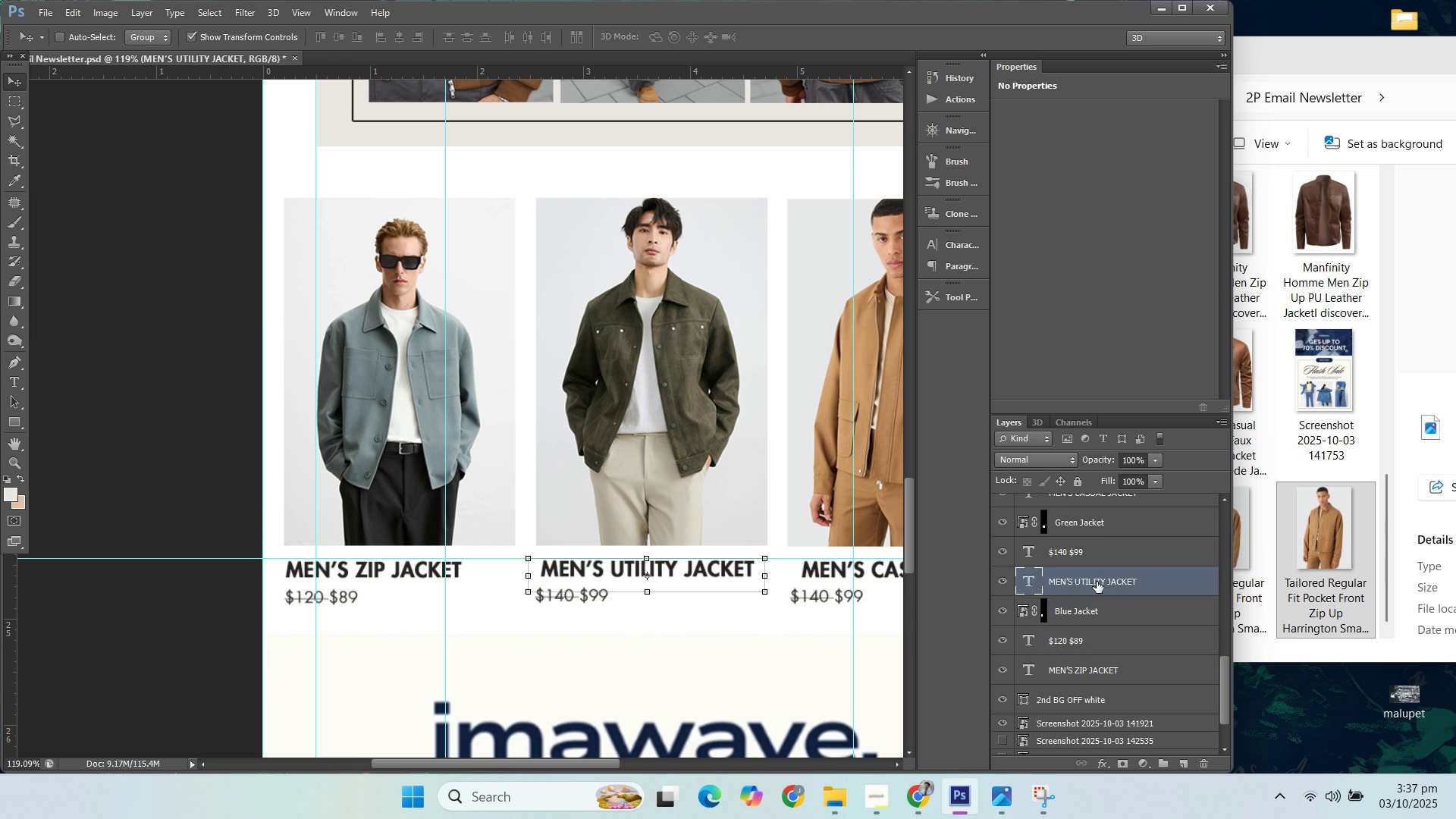 
key(ArrowLeft)
 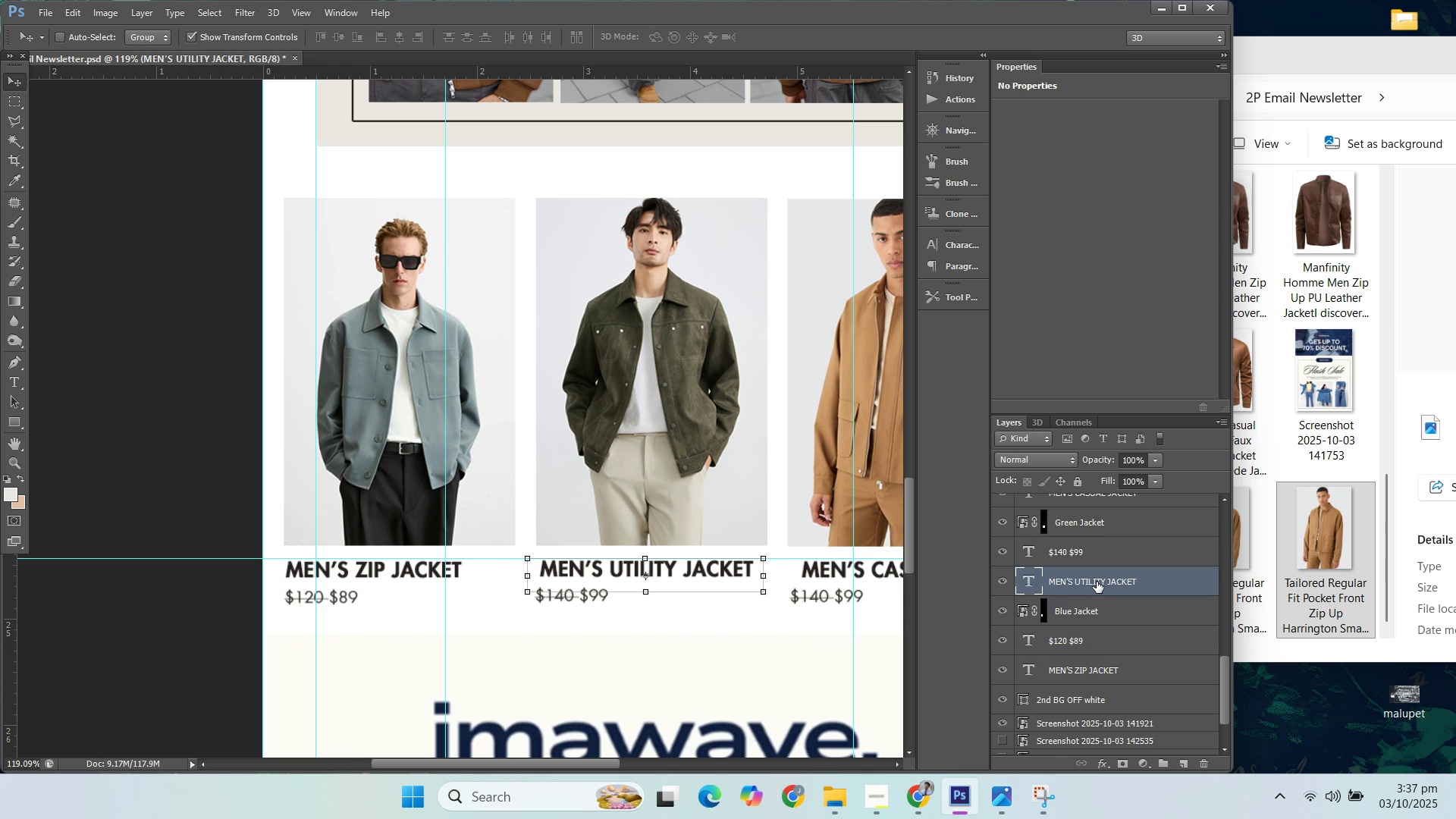 
key(ArrowLeft)
 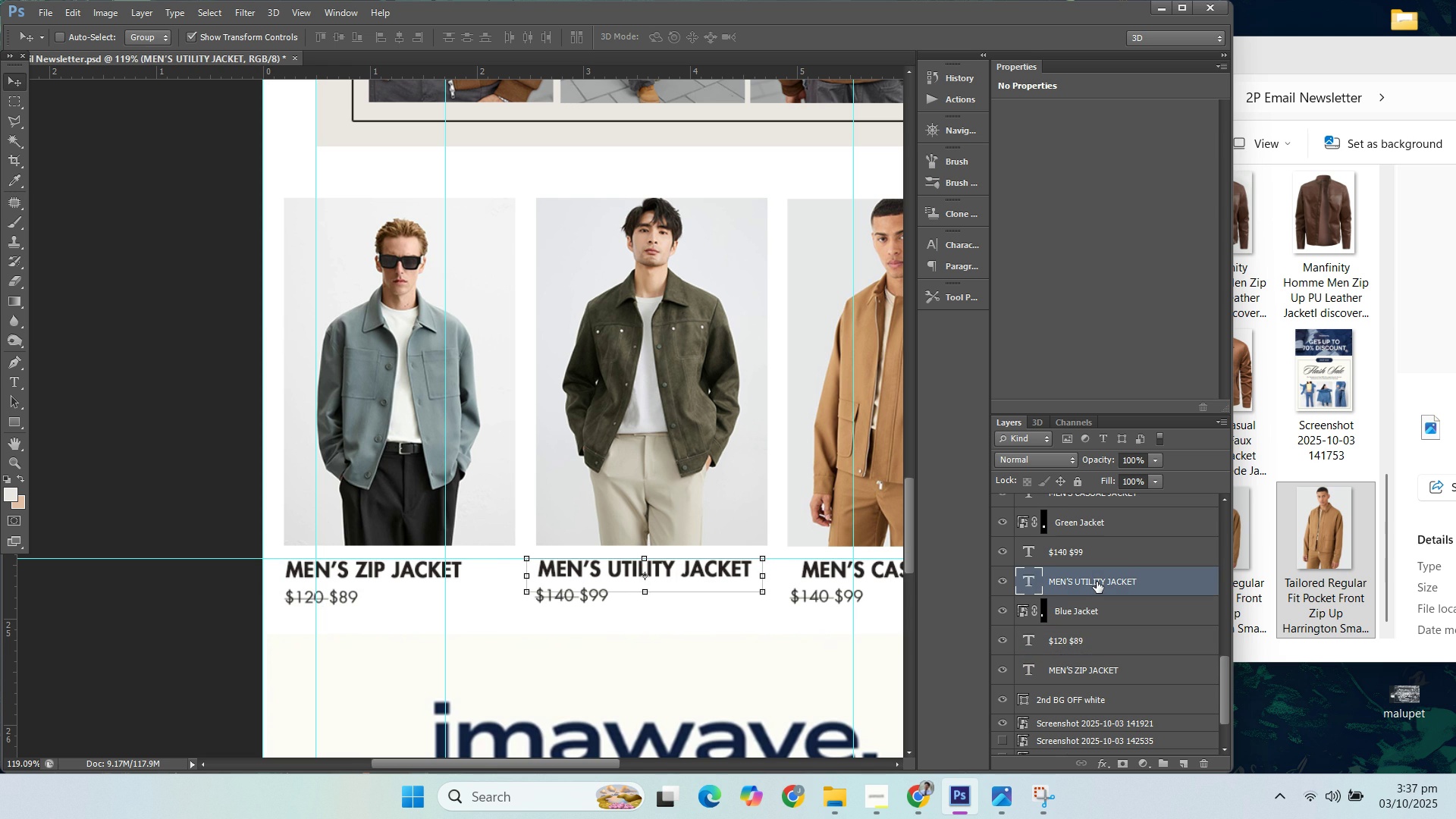 
key(ArrowLeft)
 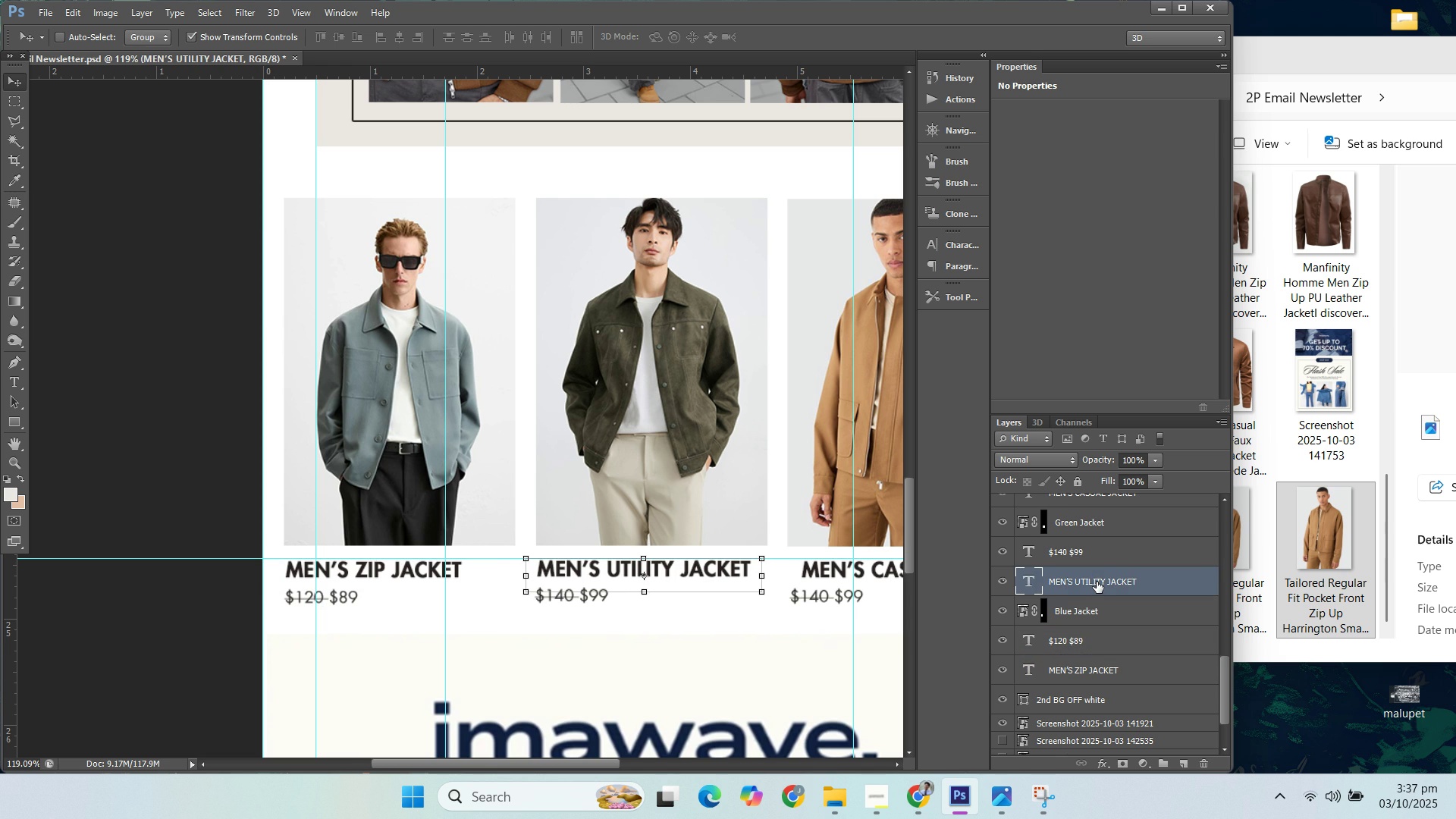 
key(ArrowLeft)
 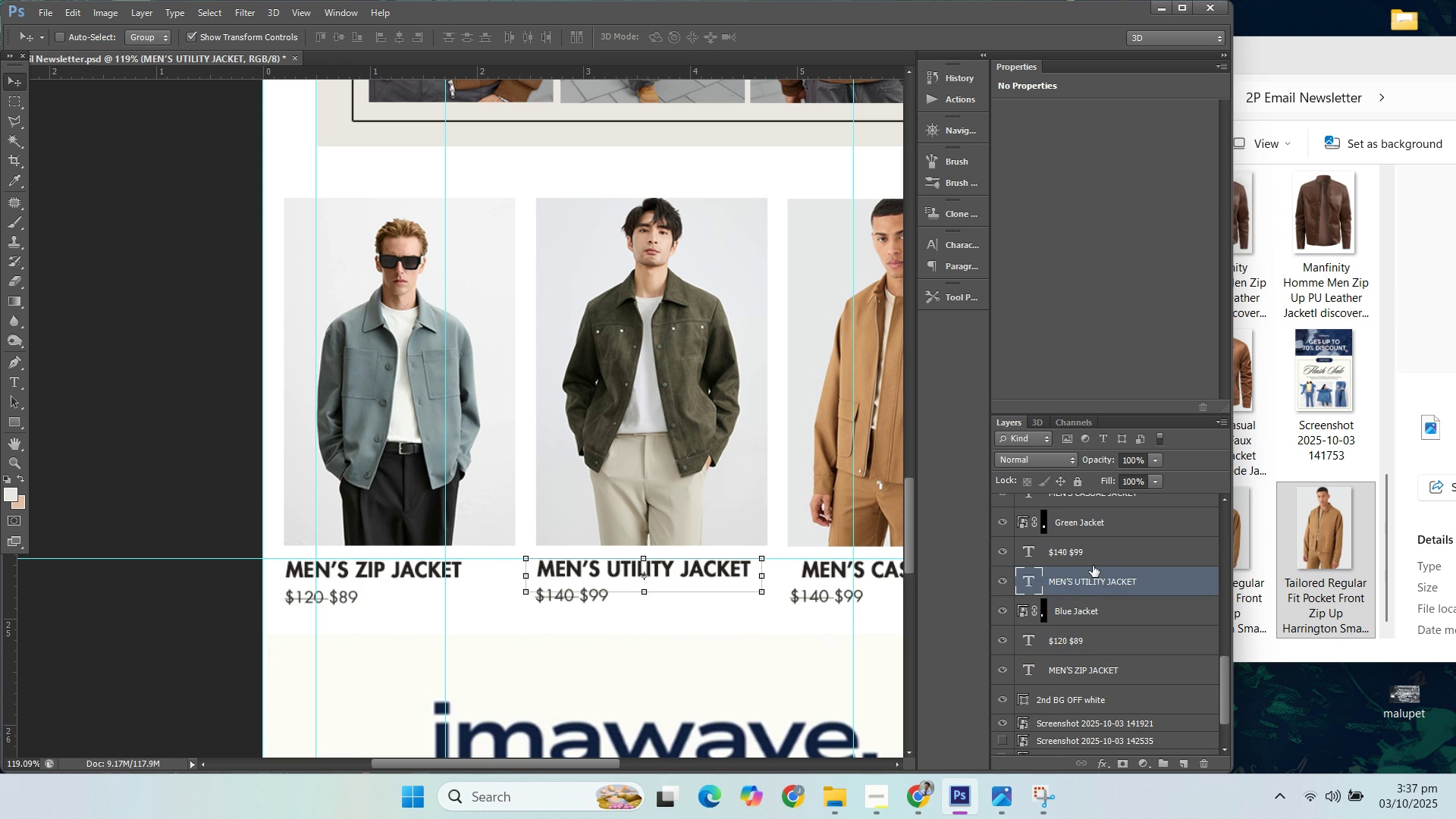 
left_click([1086, 555])
 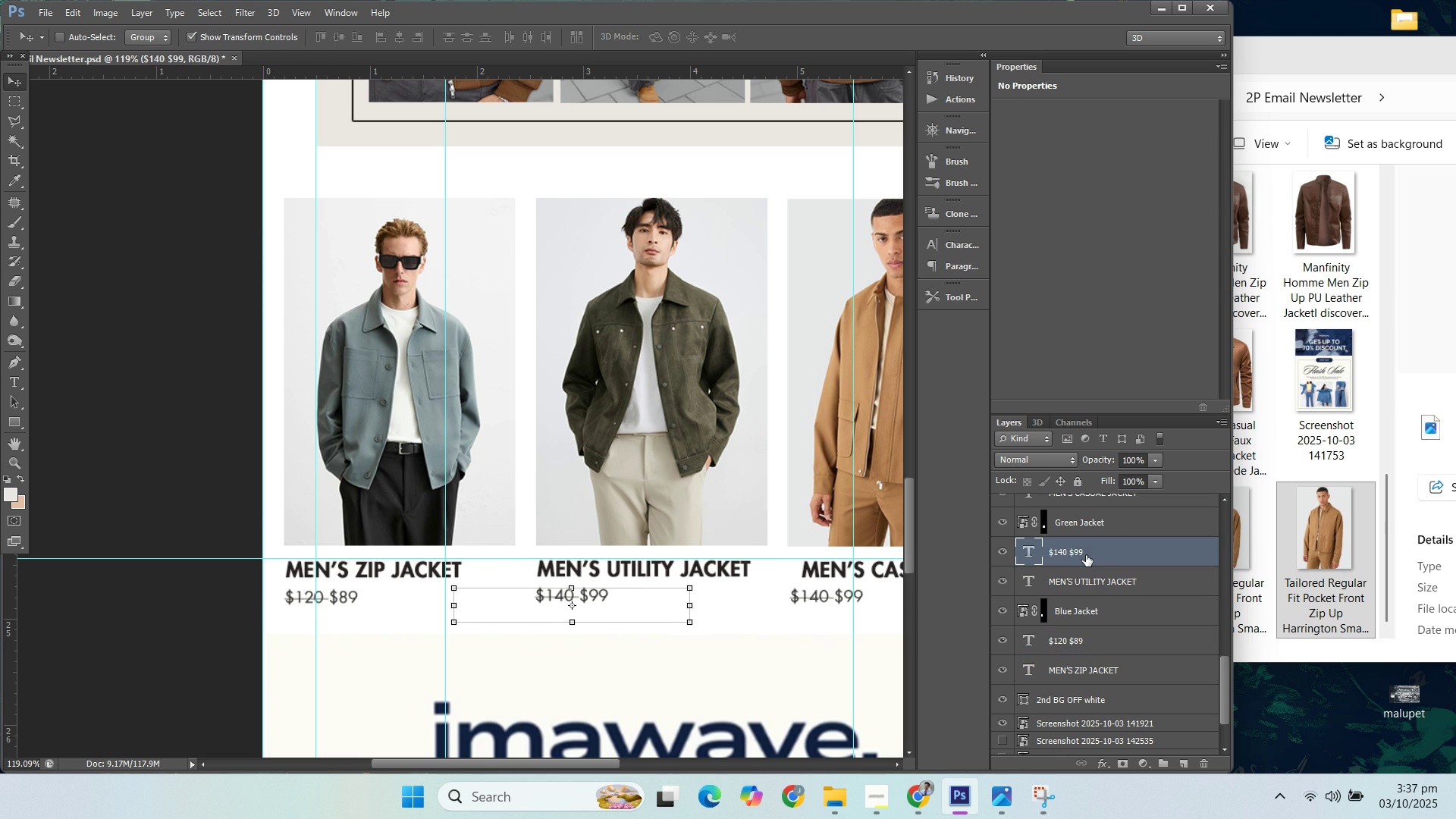 
key(ArrowRight)
 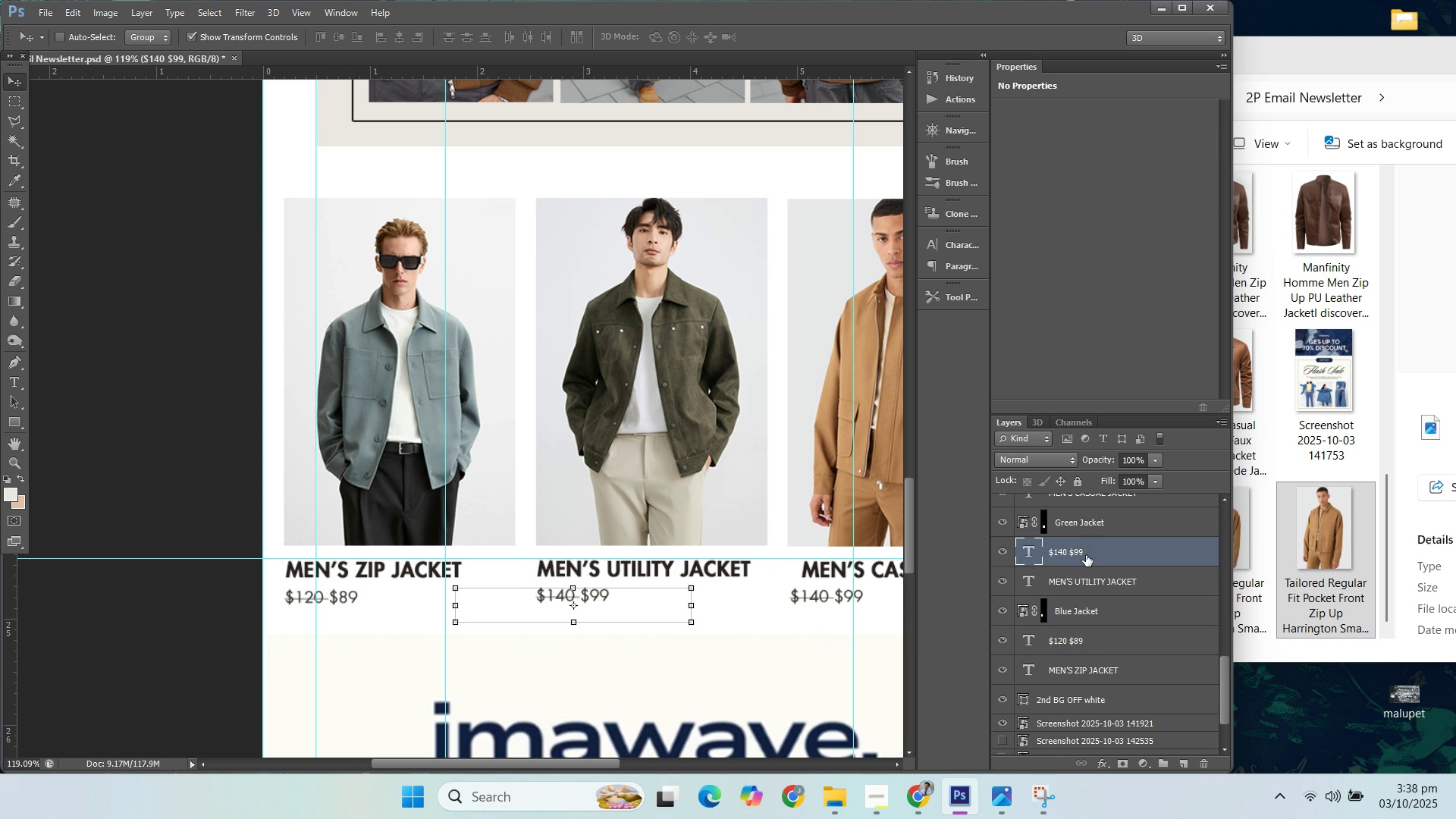 
key(ArrowRight)
 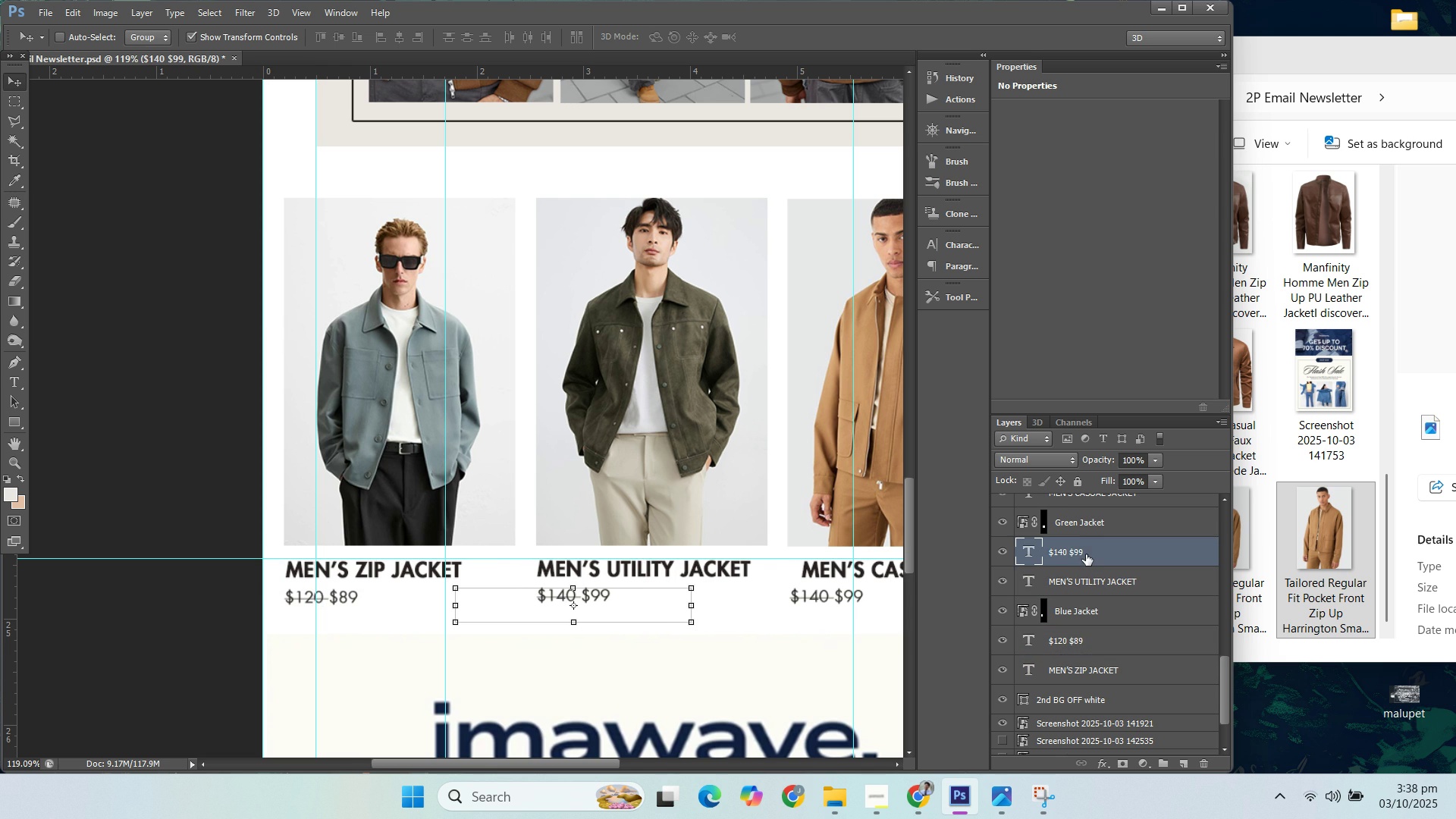 
key(ArrowRight)
 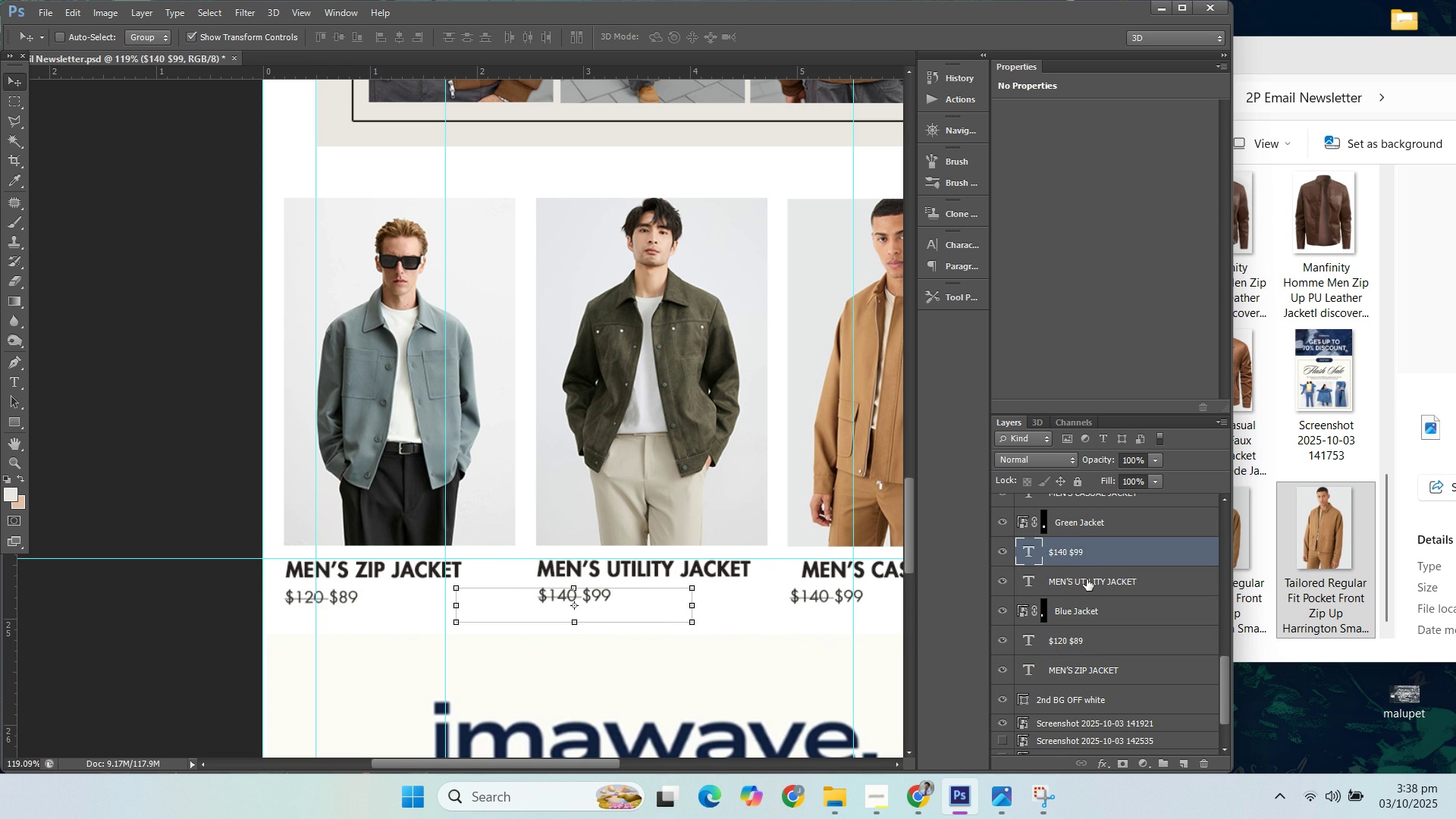 
left_click([1087, 579])
 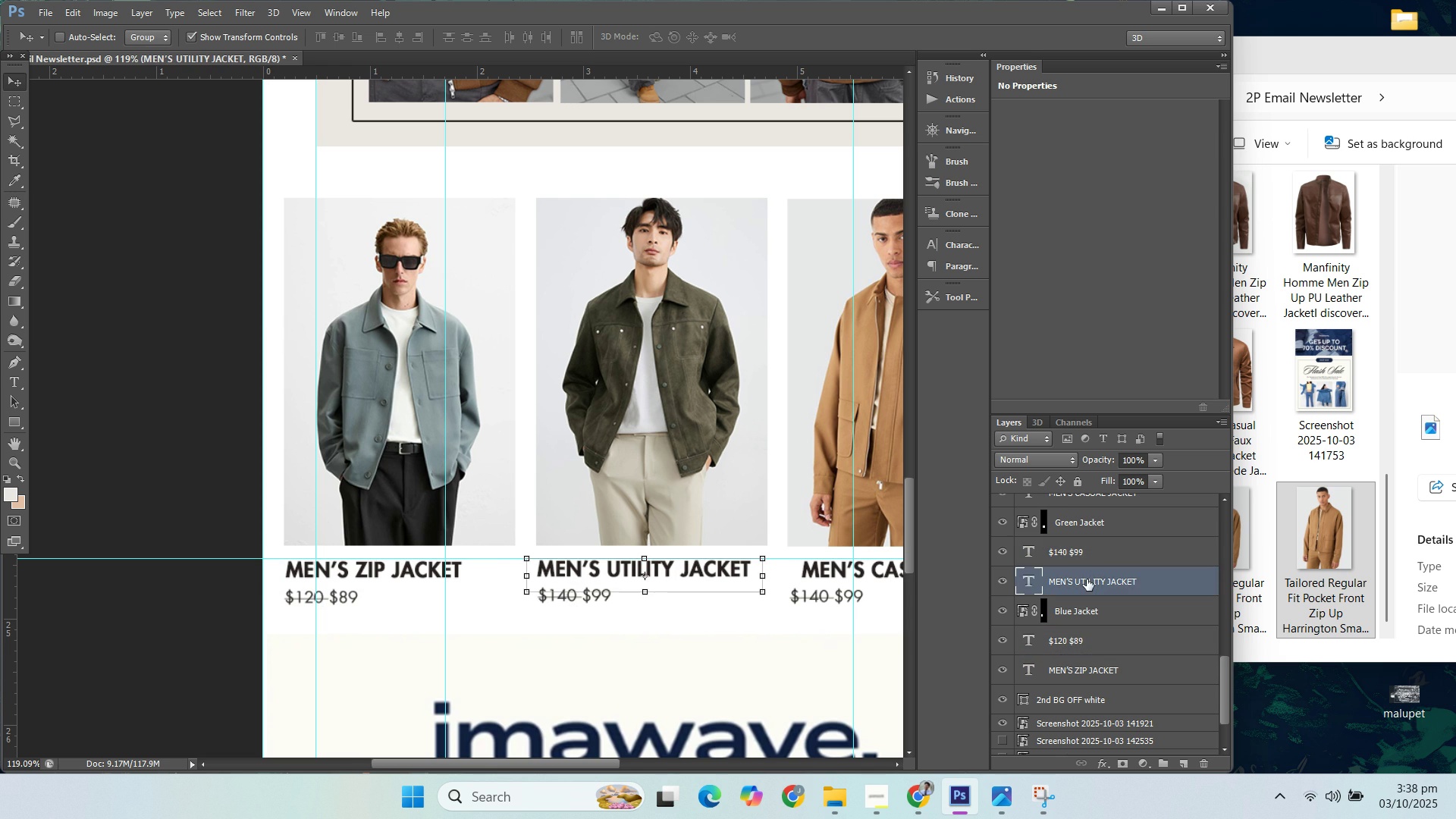 
key(ArrowRight)
 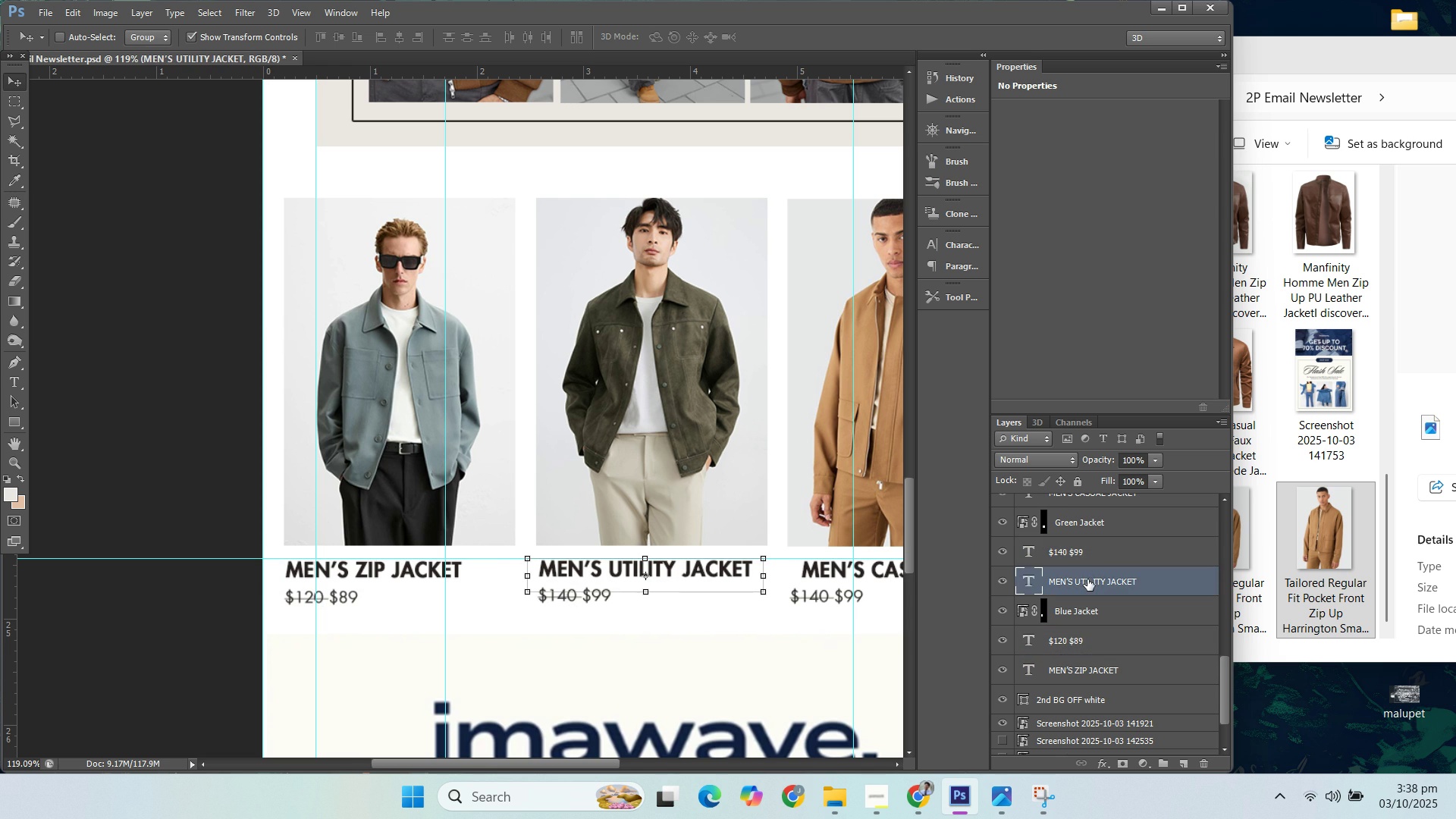 
key(ArrowRight)
 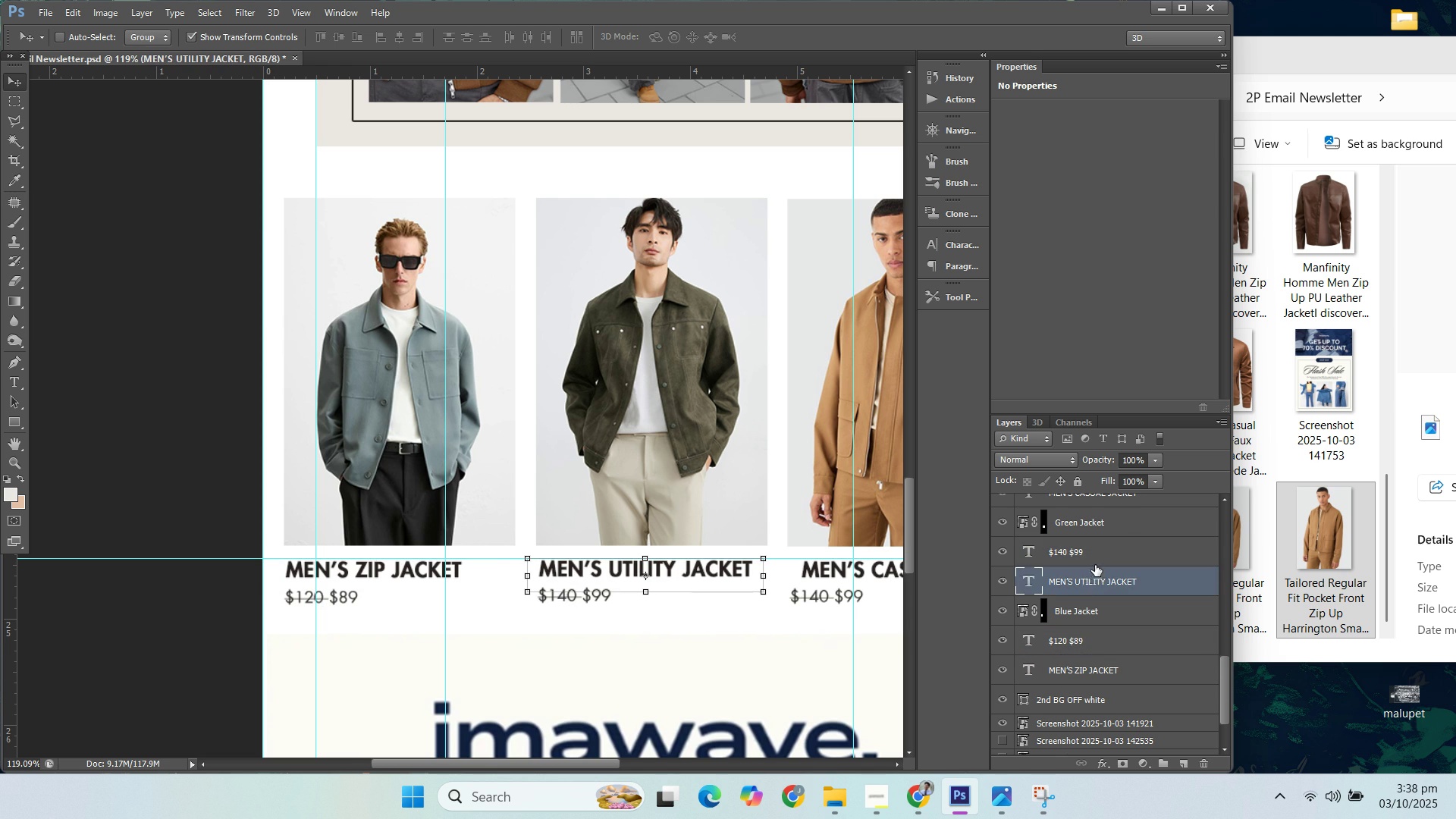 
scroll: coordinate [1095, 564], scroll_direction: up, amount: 2.0